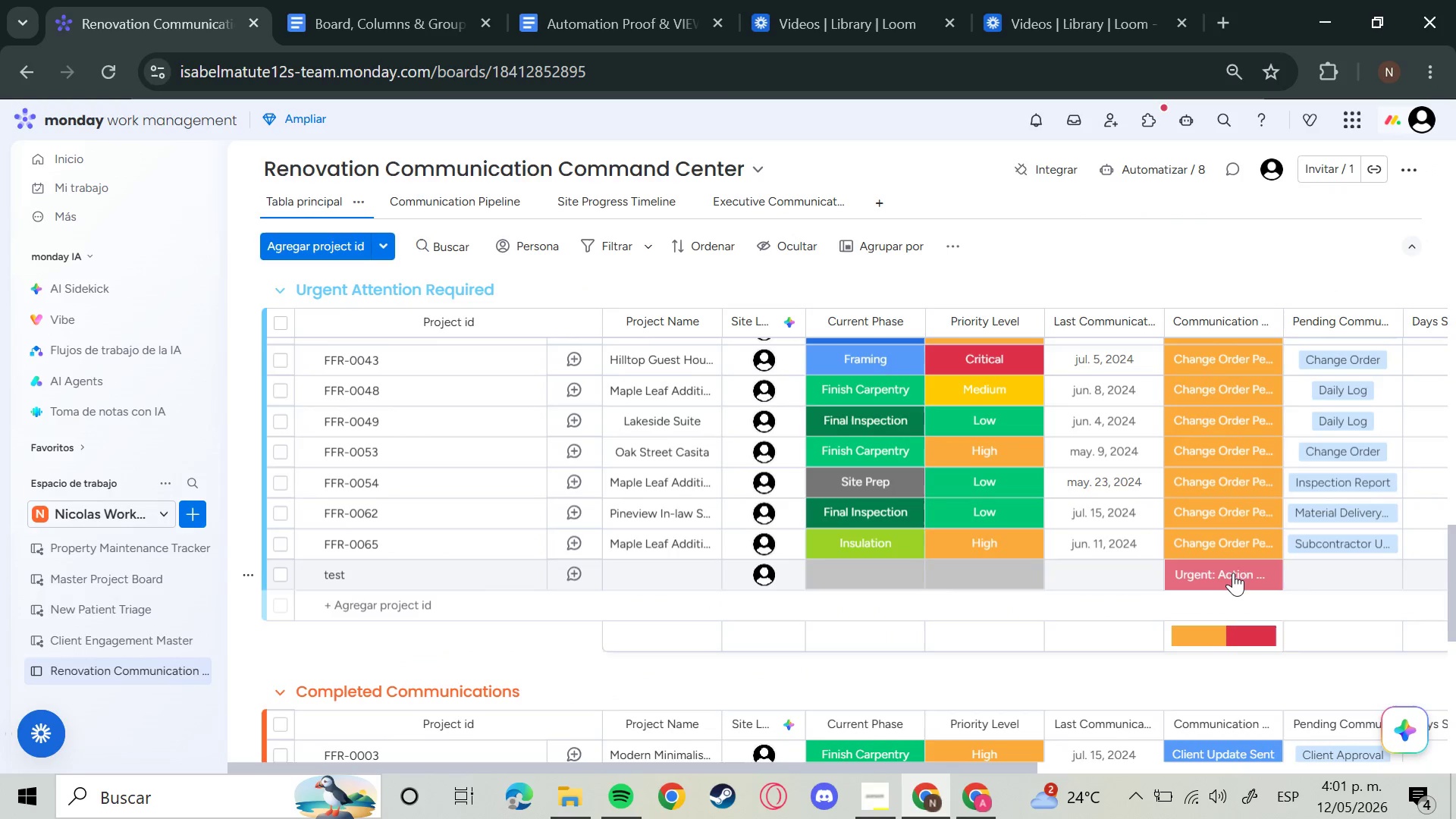 
left_click([1233, 573])
 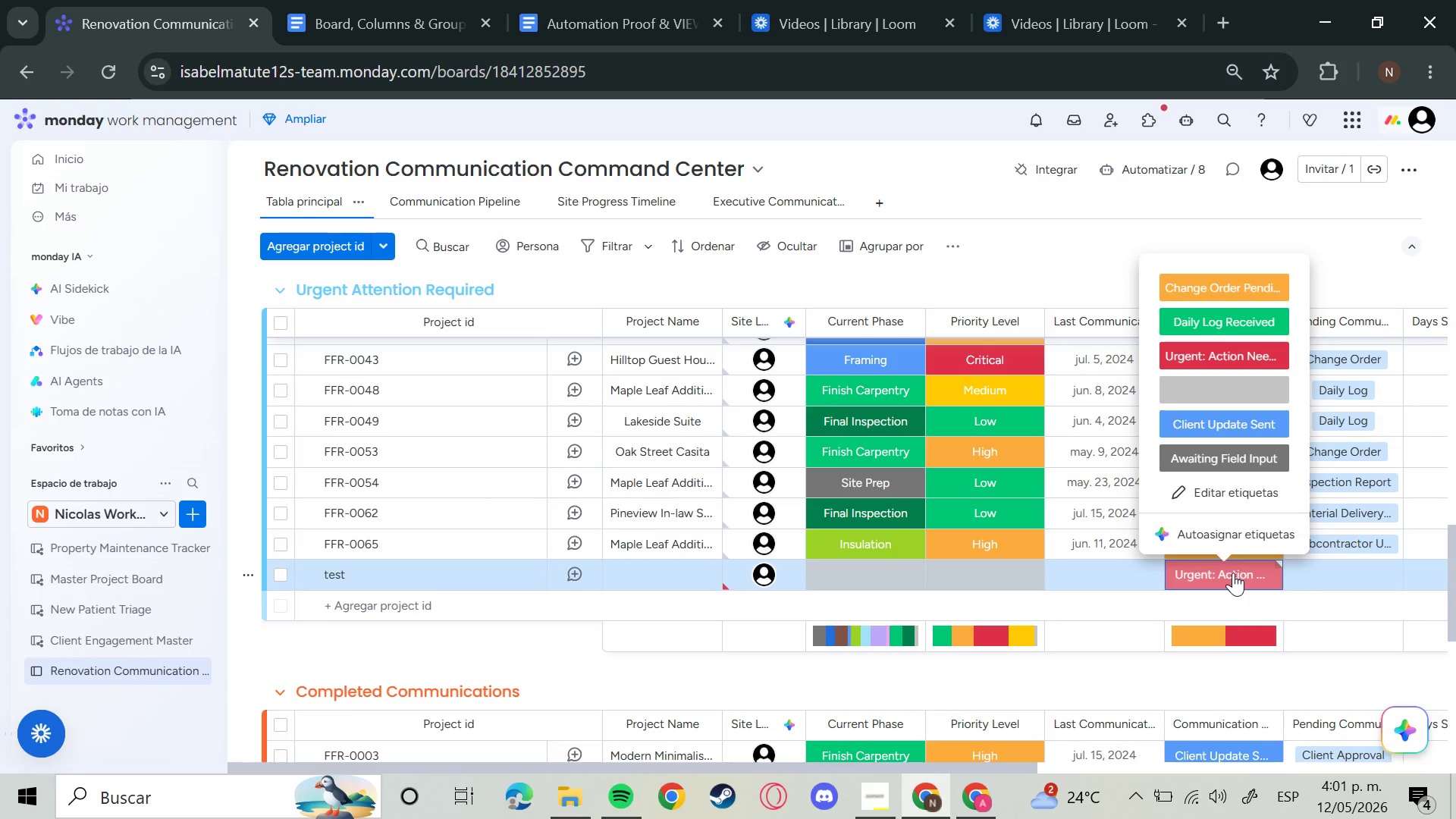 
wait(15.17)
 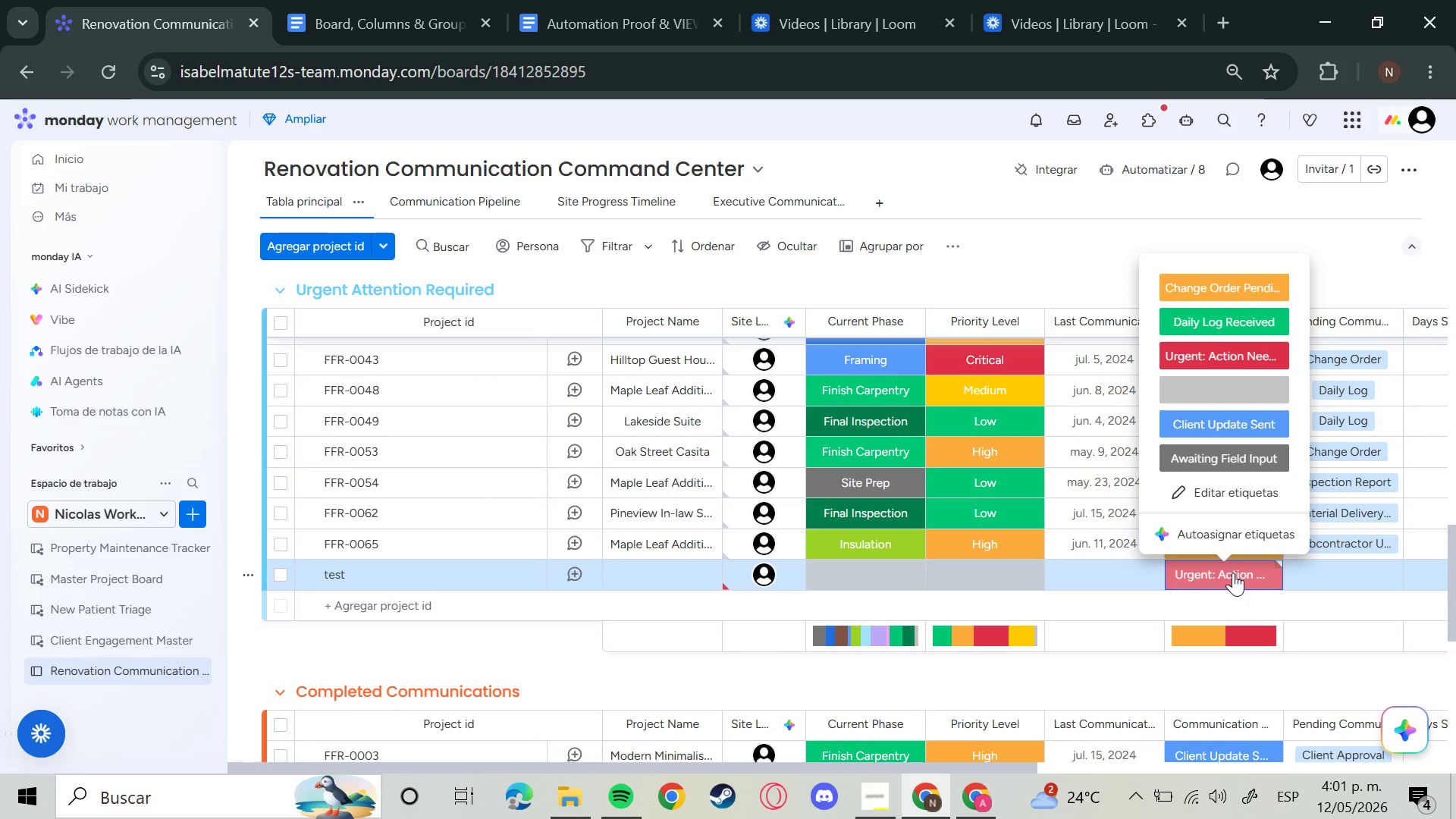 
left_click([1237, 286])
 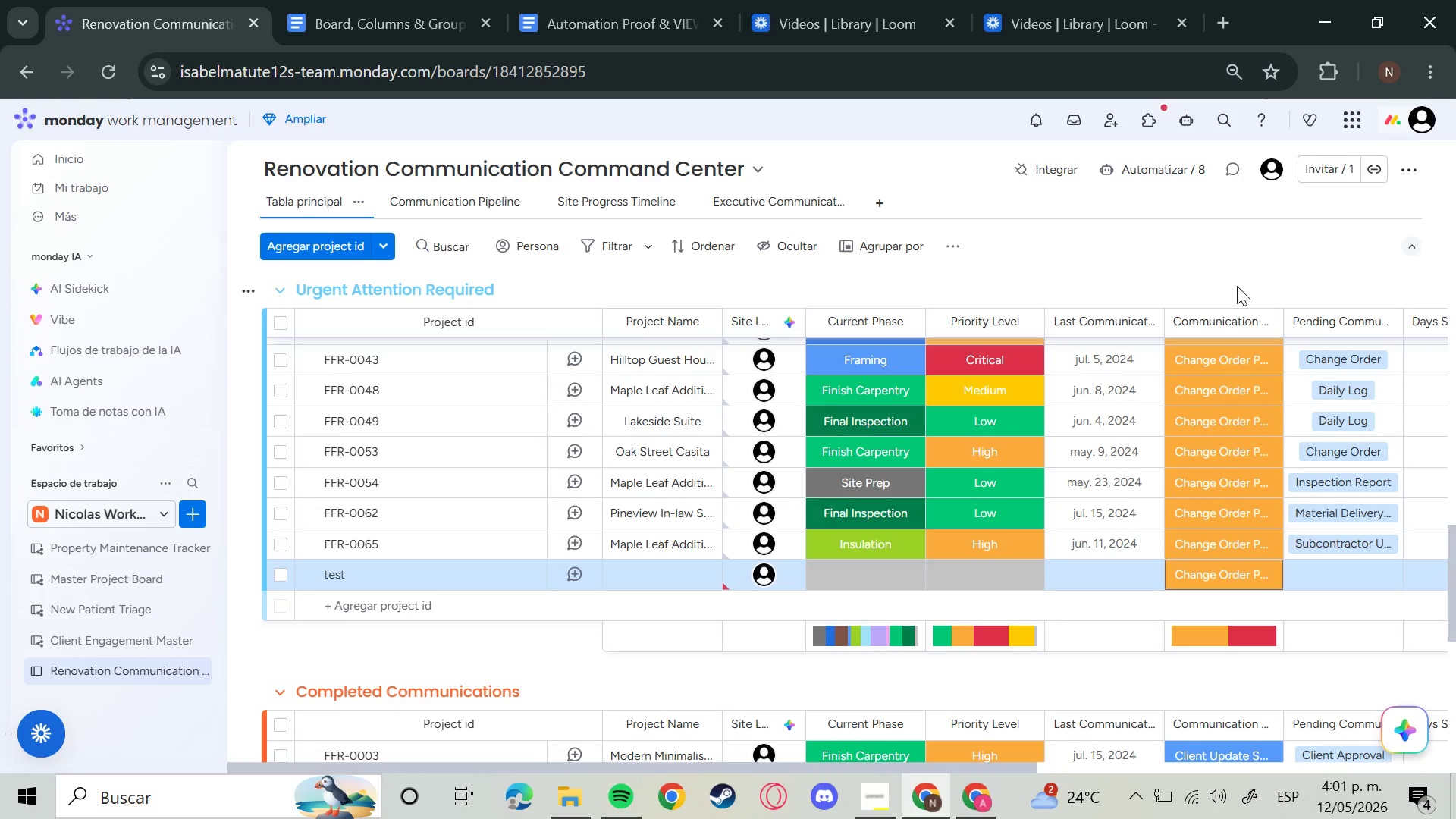 
wait(11.95)
 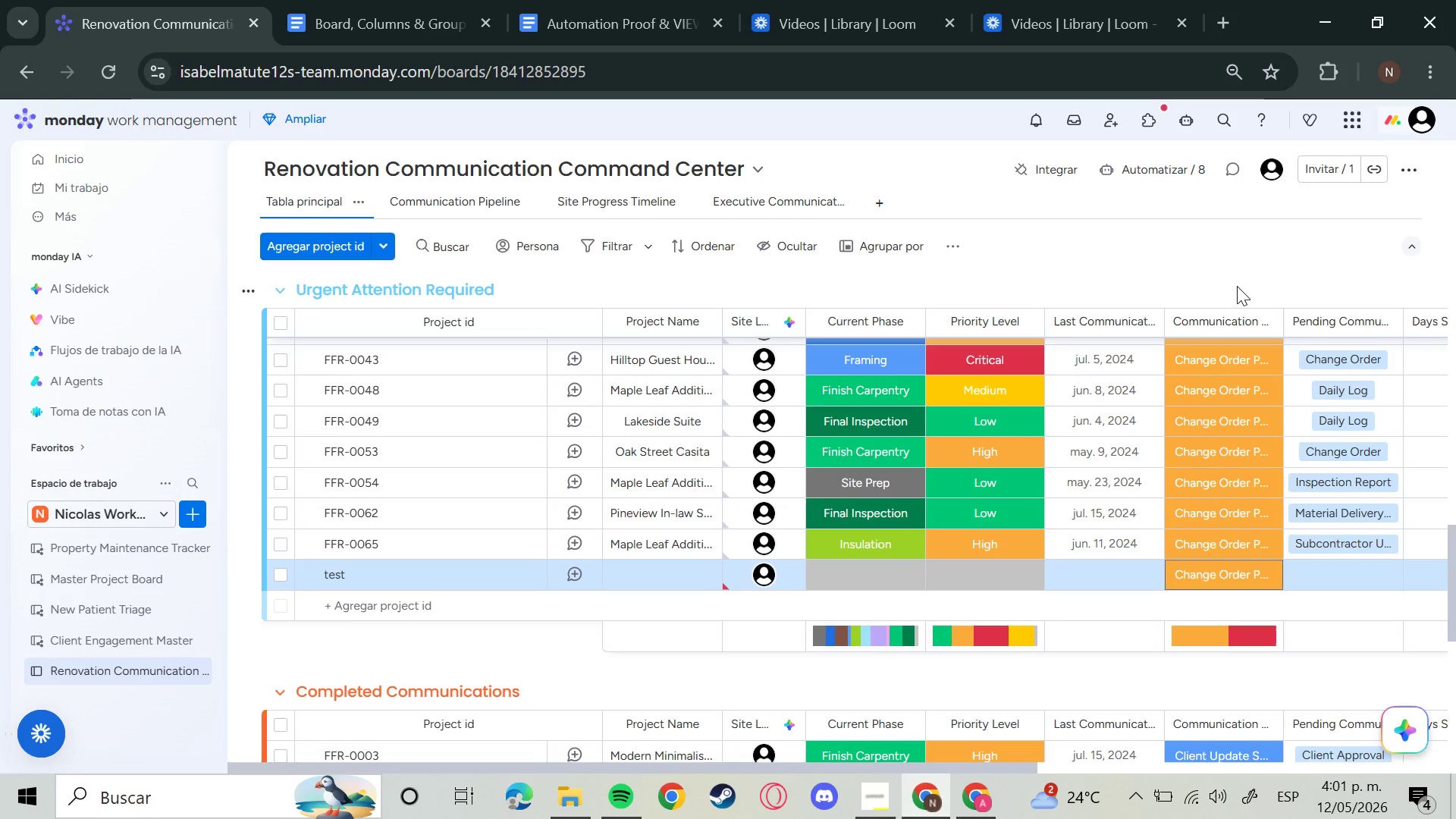 
left_click([1216, 579])
 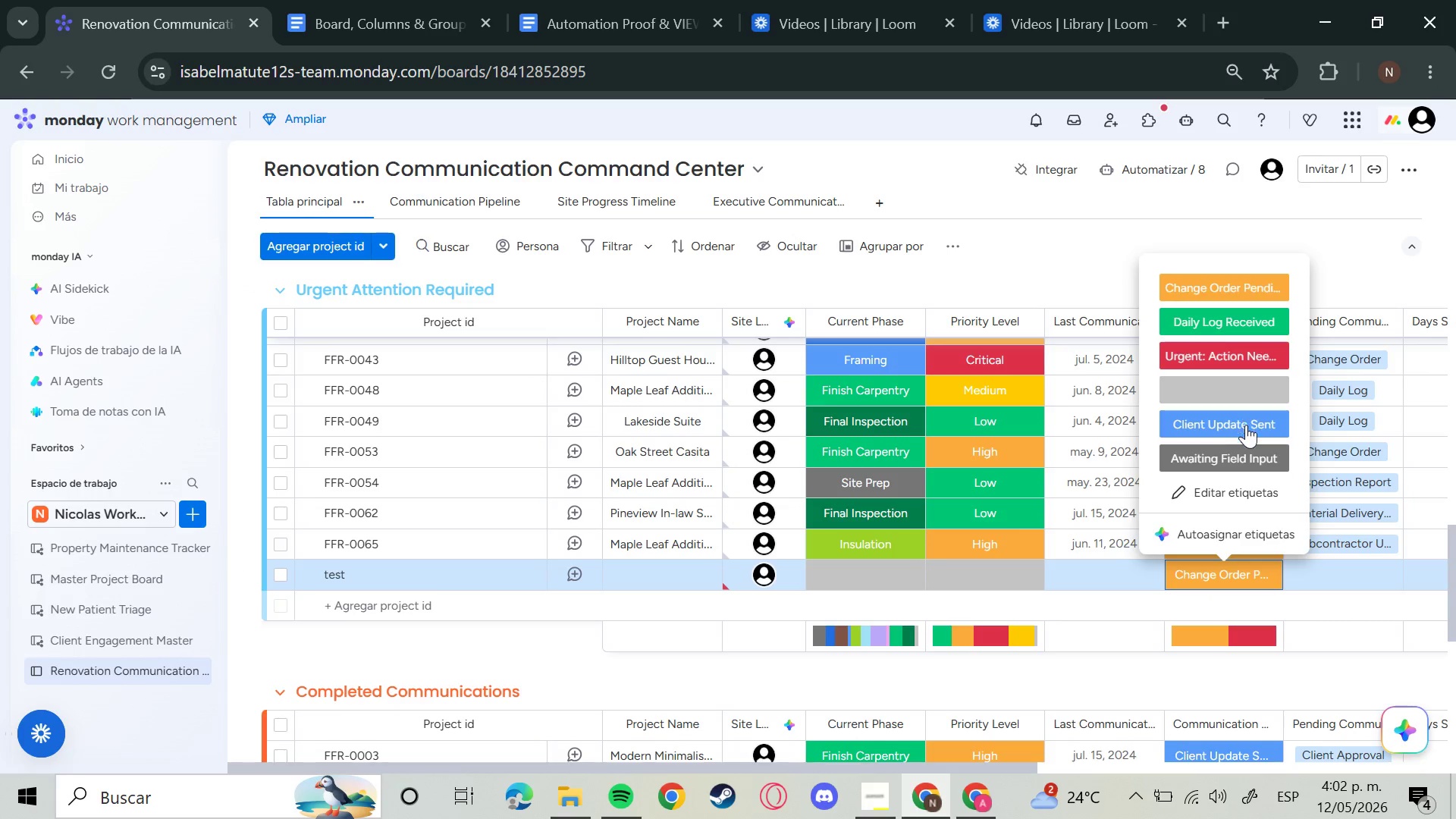 
left_click([1246, 428])
 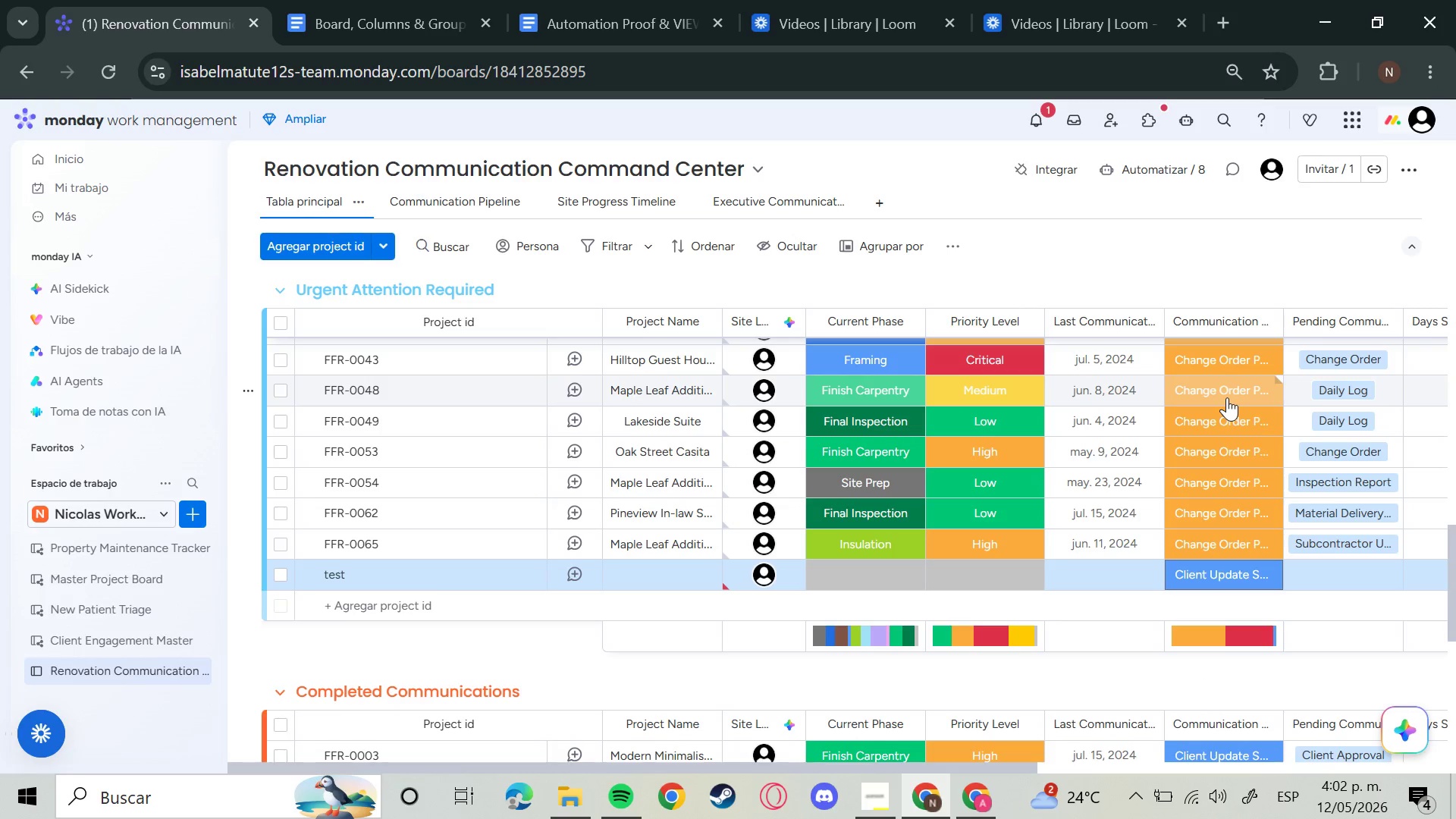 
wait(18.01)
 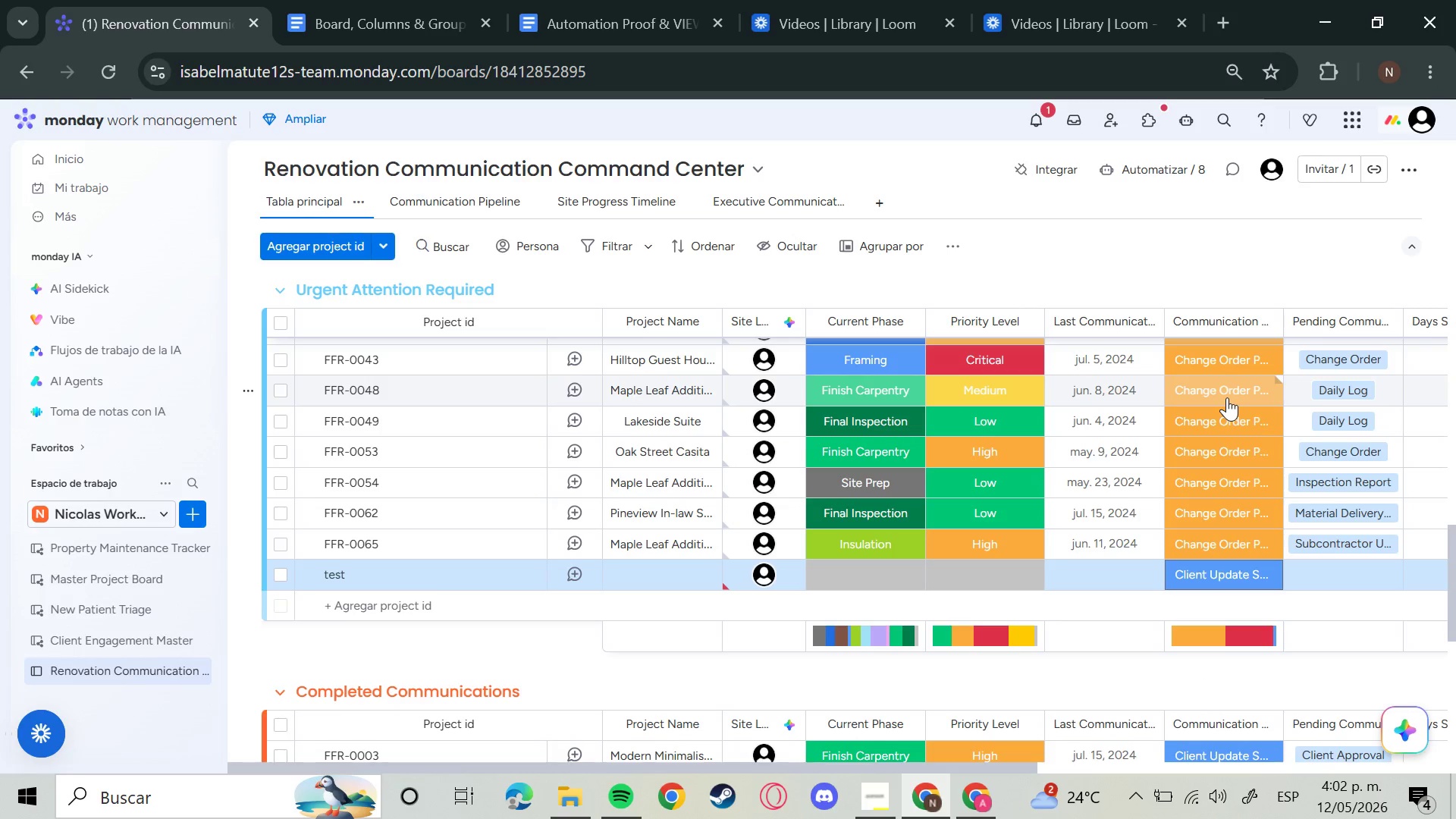 
mouse_move([1235, 517])
 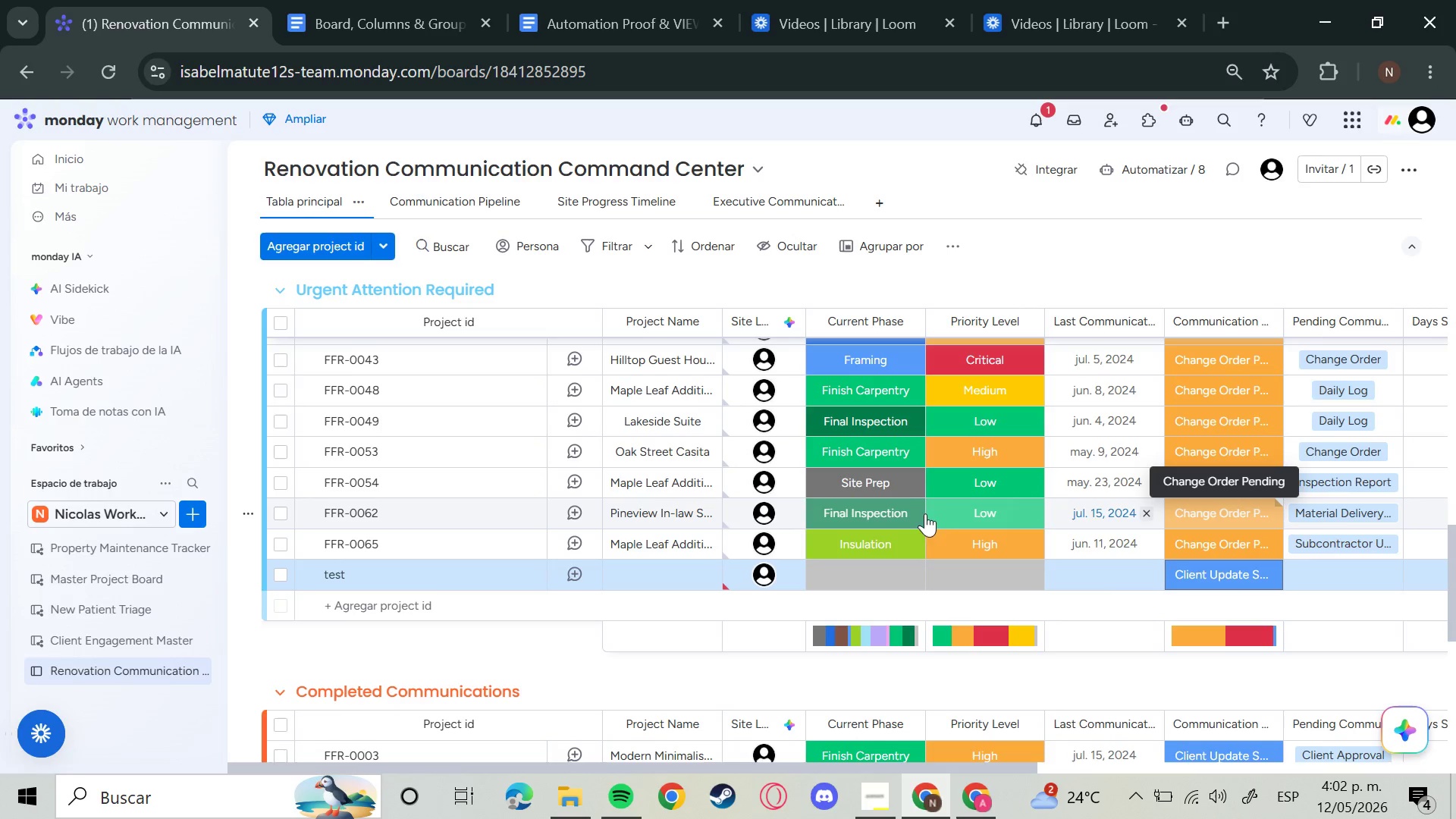 
scroll: coordinate [915, 516], scroll_direction: up, amount: 4.0
 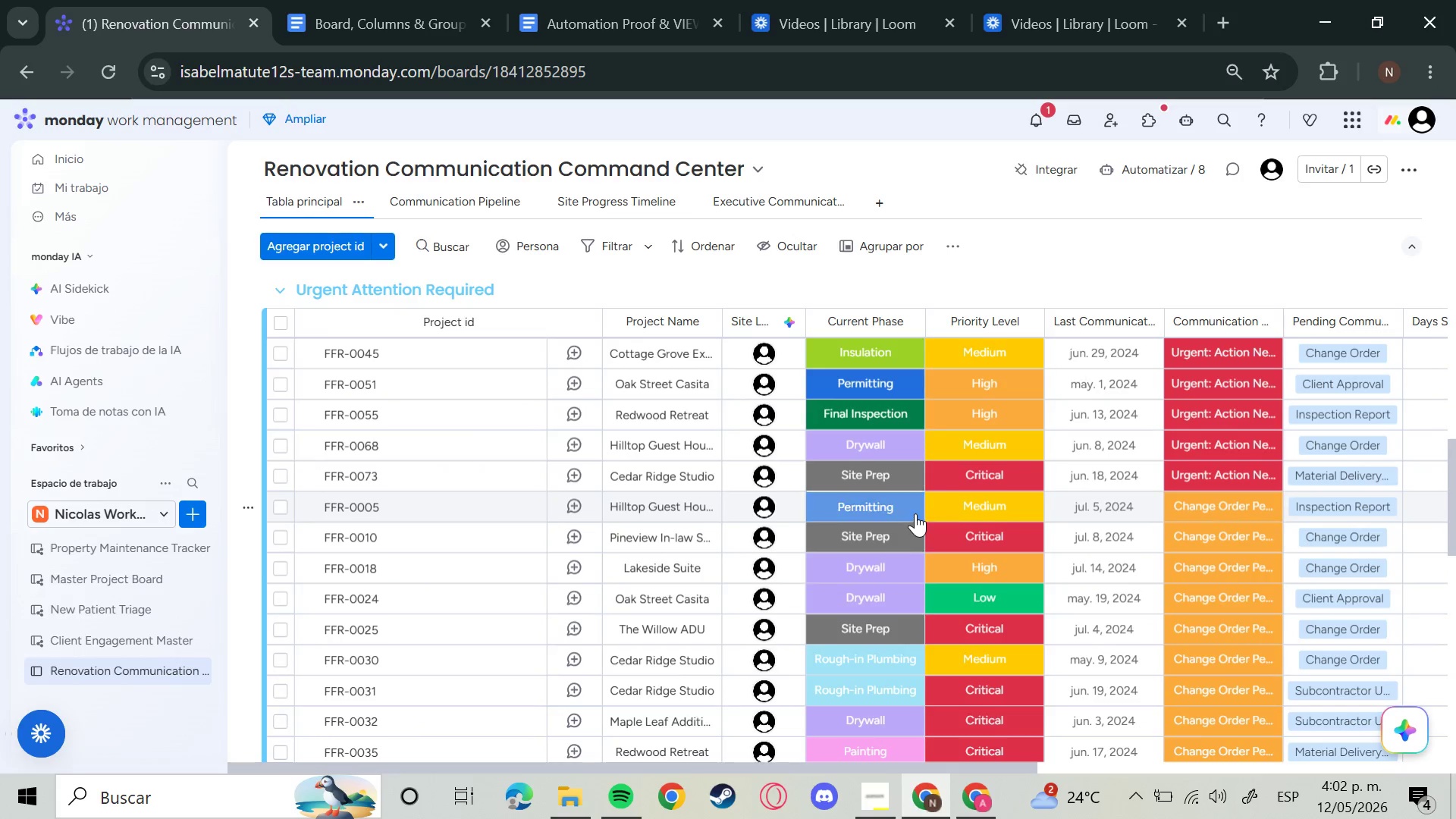 
scroll: coordinate [925, 512], scroll_direction: down, amount: 4.0
 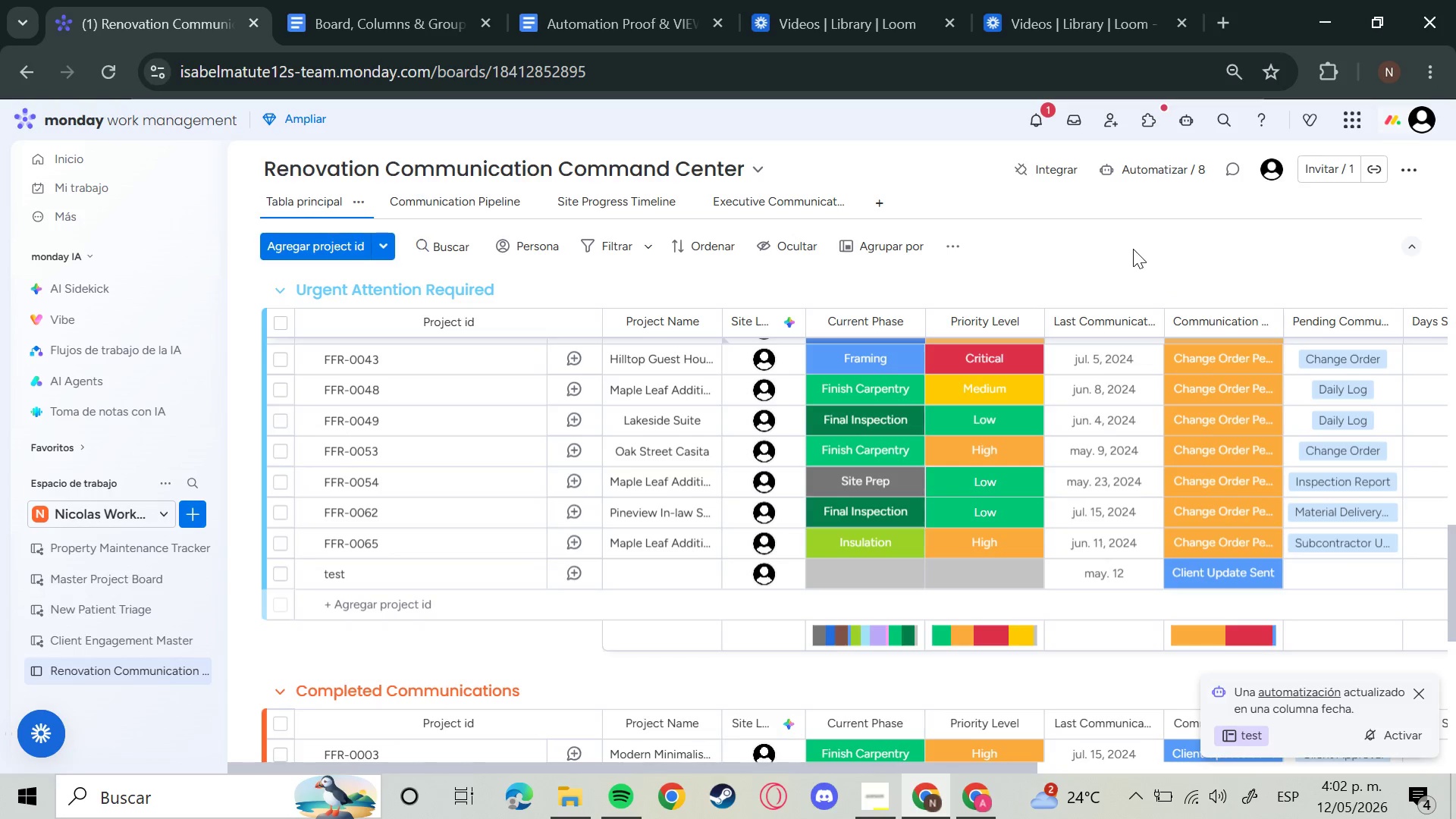 
left_click([1048, 111])
 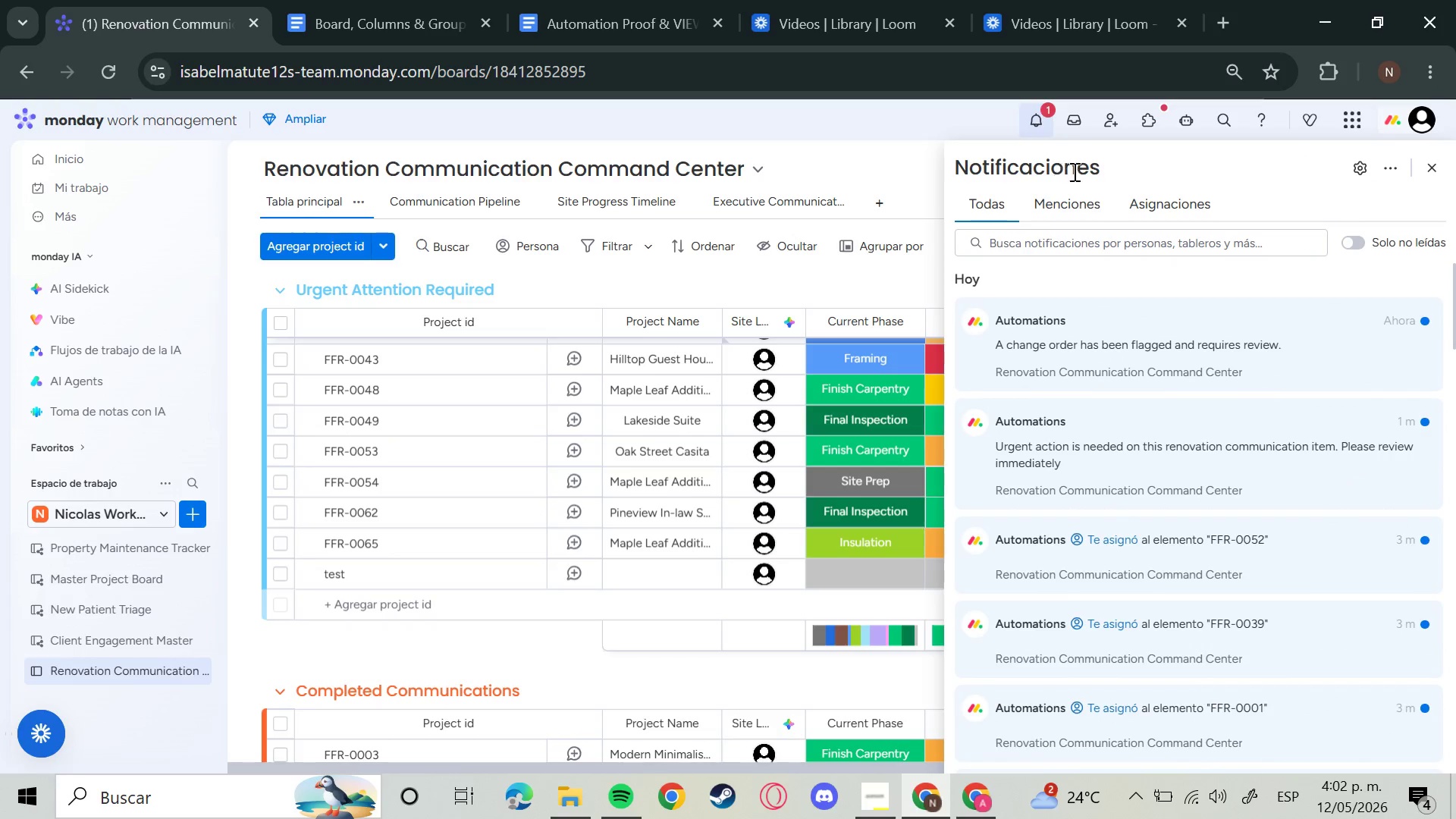 
wait(6.88)
 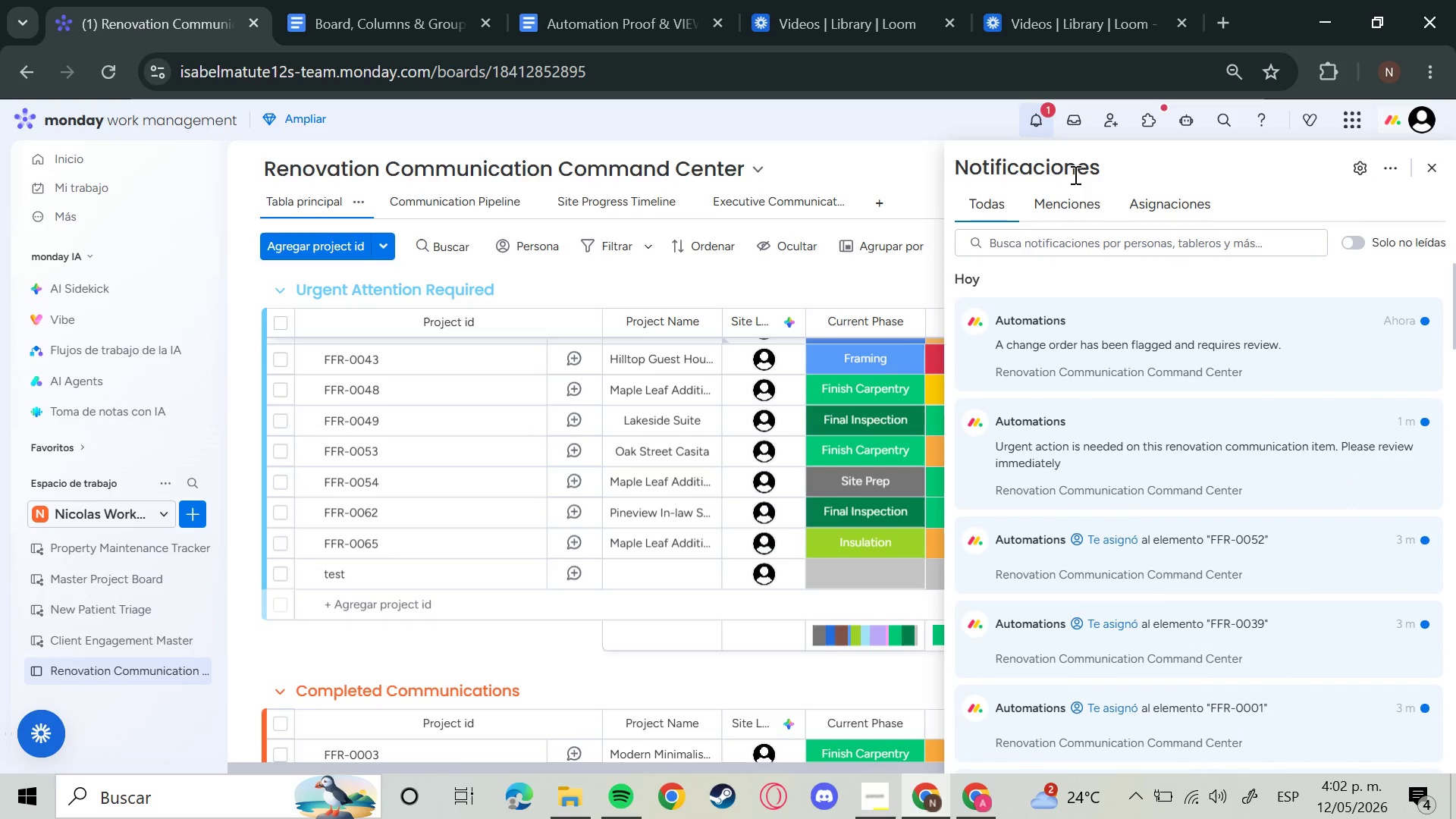 
key(Meta+Shift+S)
 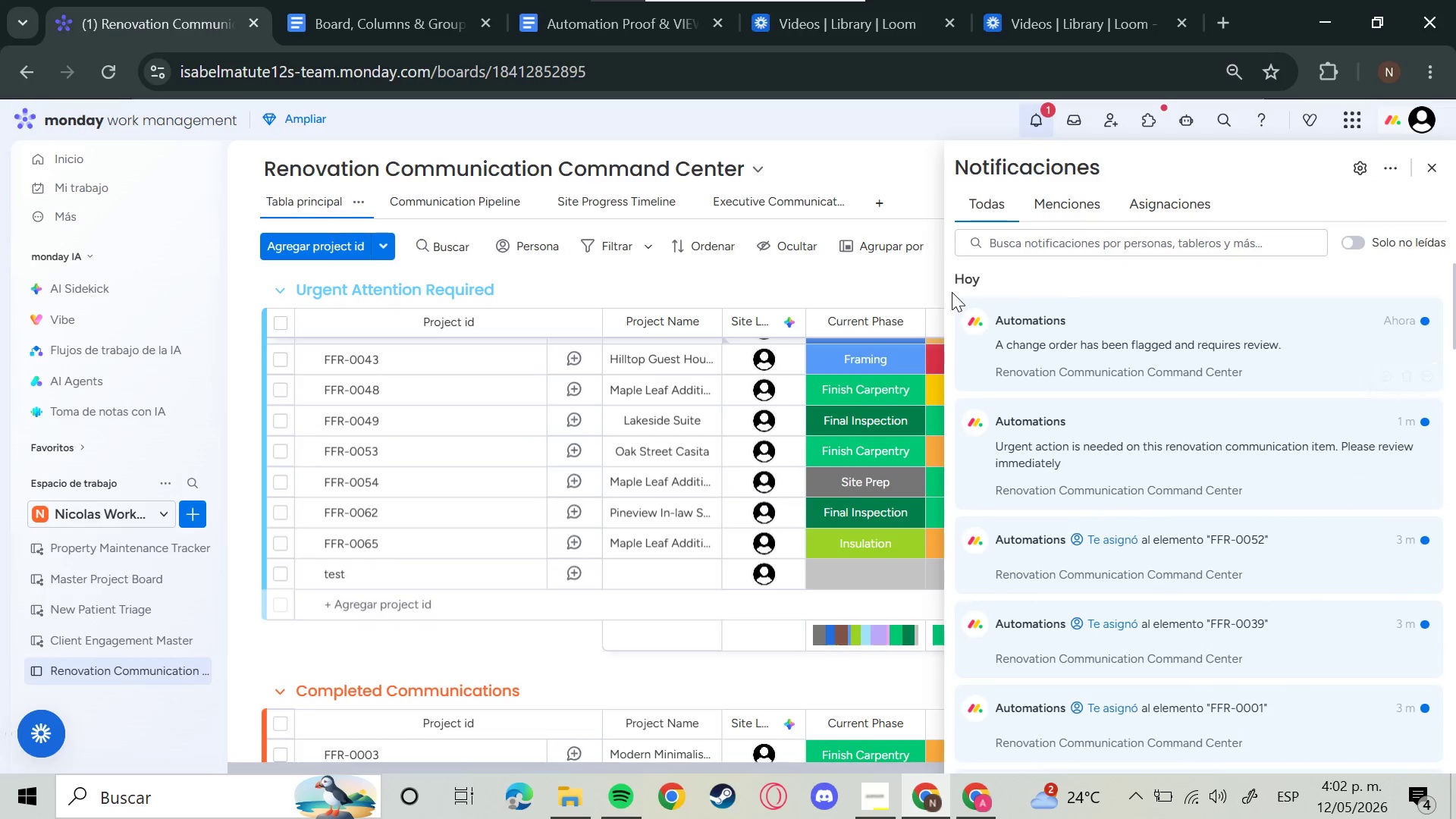 
left_click_drag(start_coordinate=[949, 291], to_coordinate=[1447, 515])
 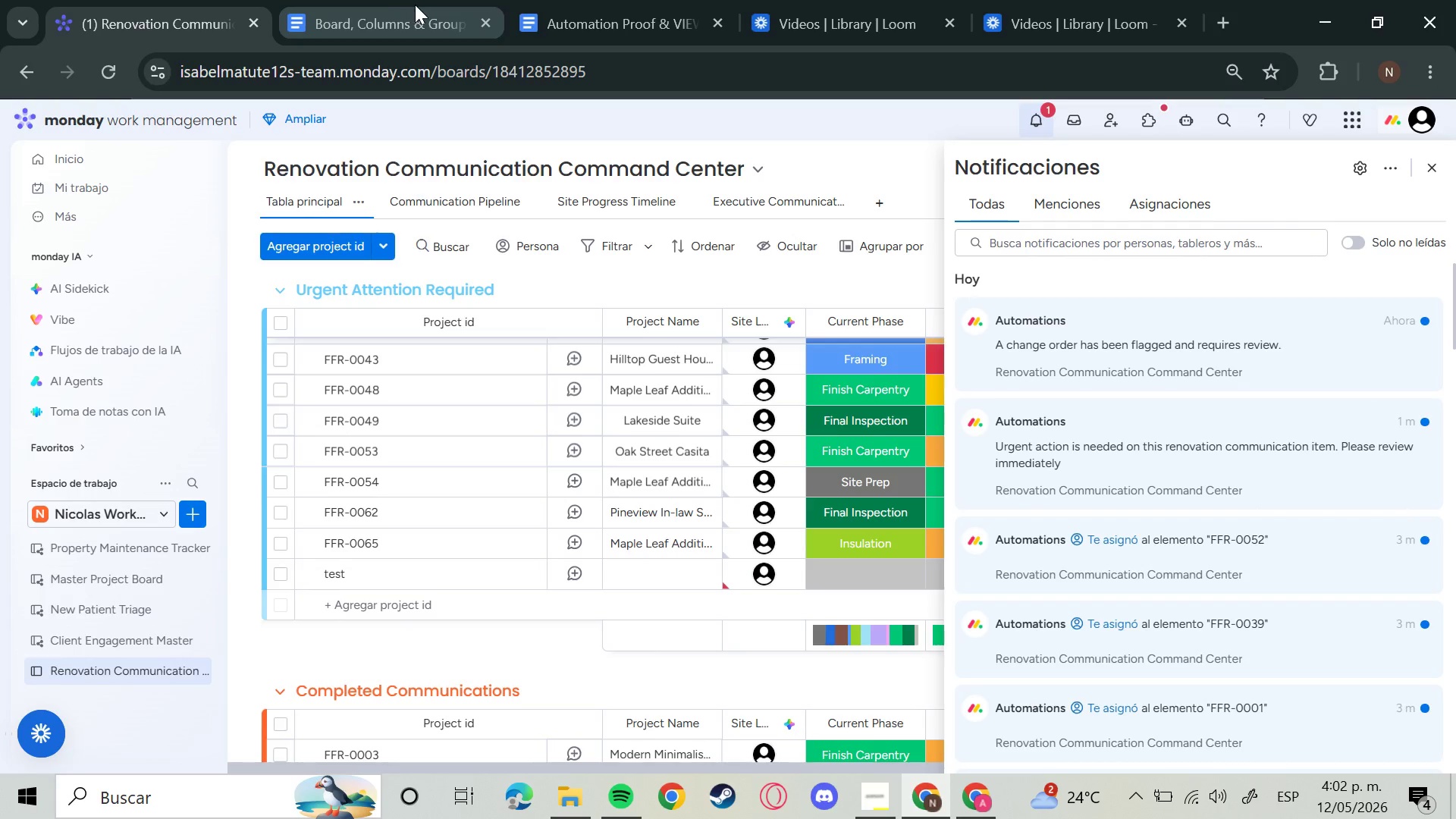 
double_click([574, 3])
 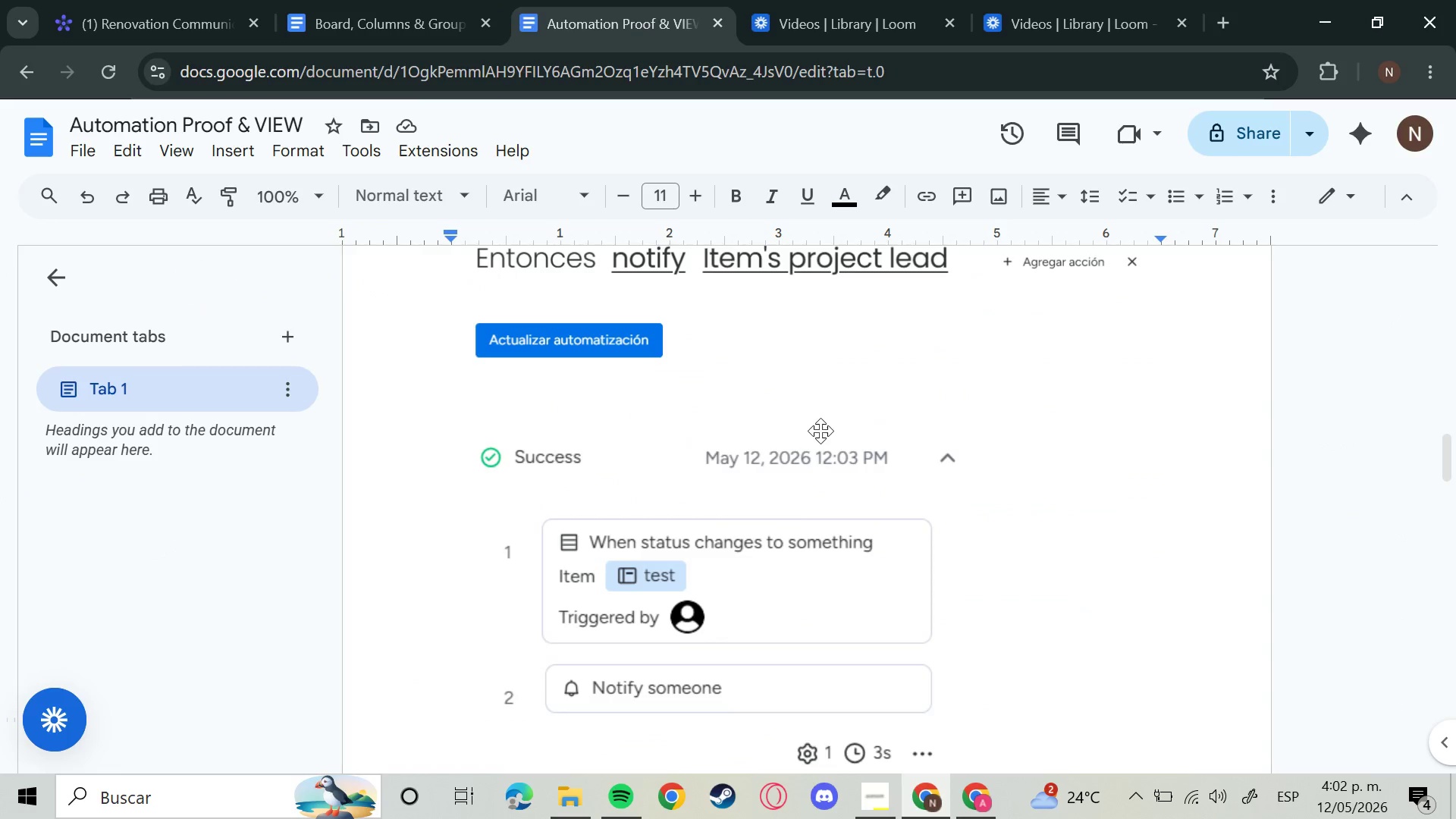 
left_click([836, 547])
 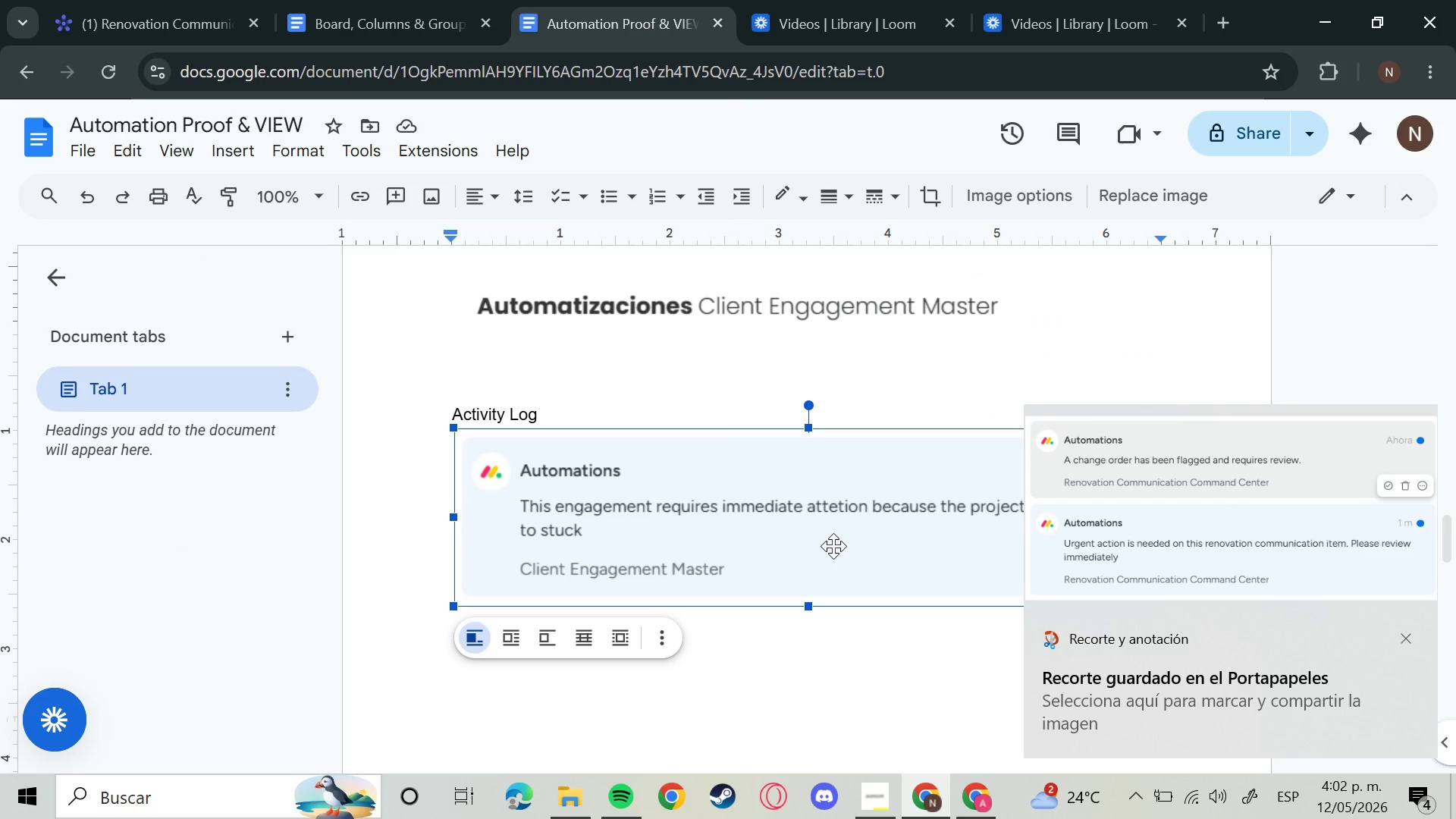 
scroll: coordinate [836, 550], scroll_direction: down, amount: 16.0
 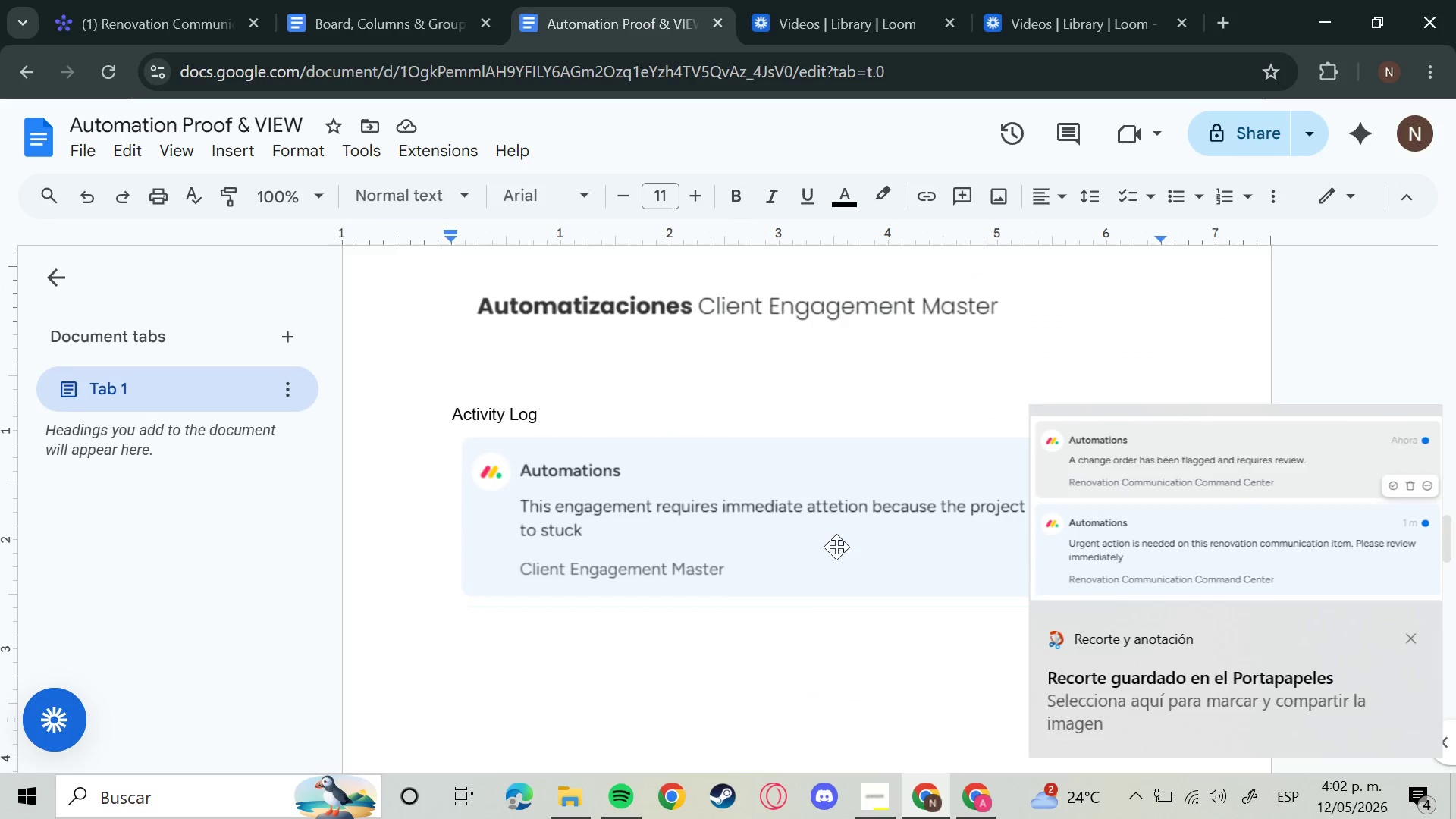 
key(Backspace)
 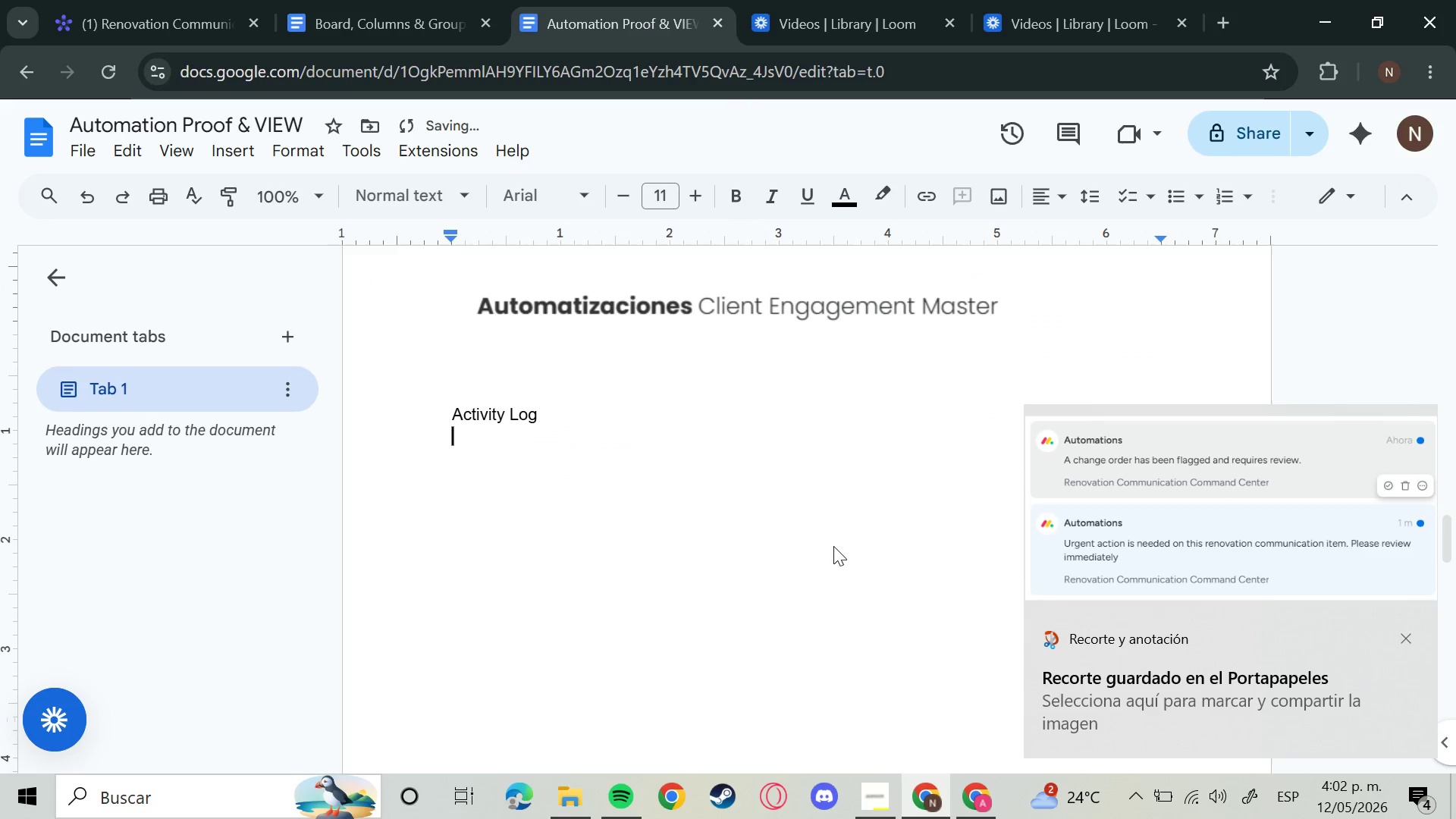 
key(Control+V)
 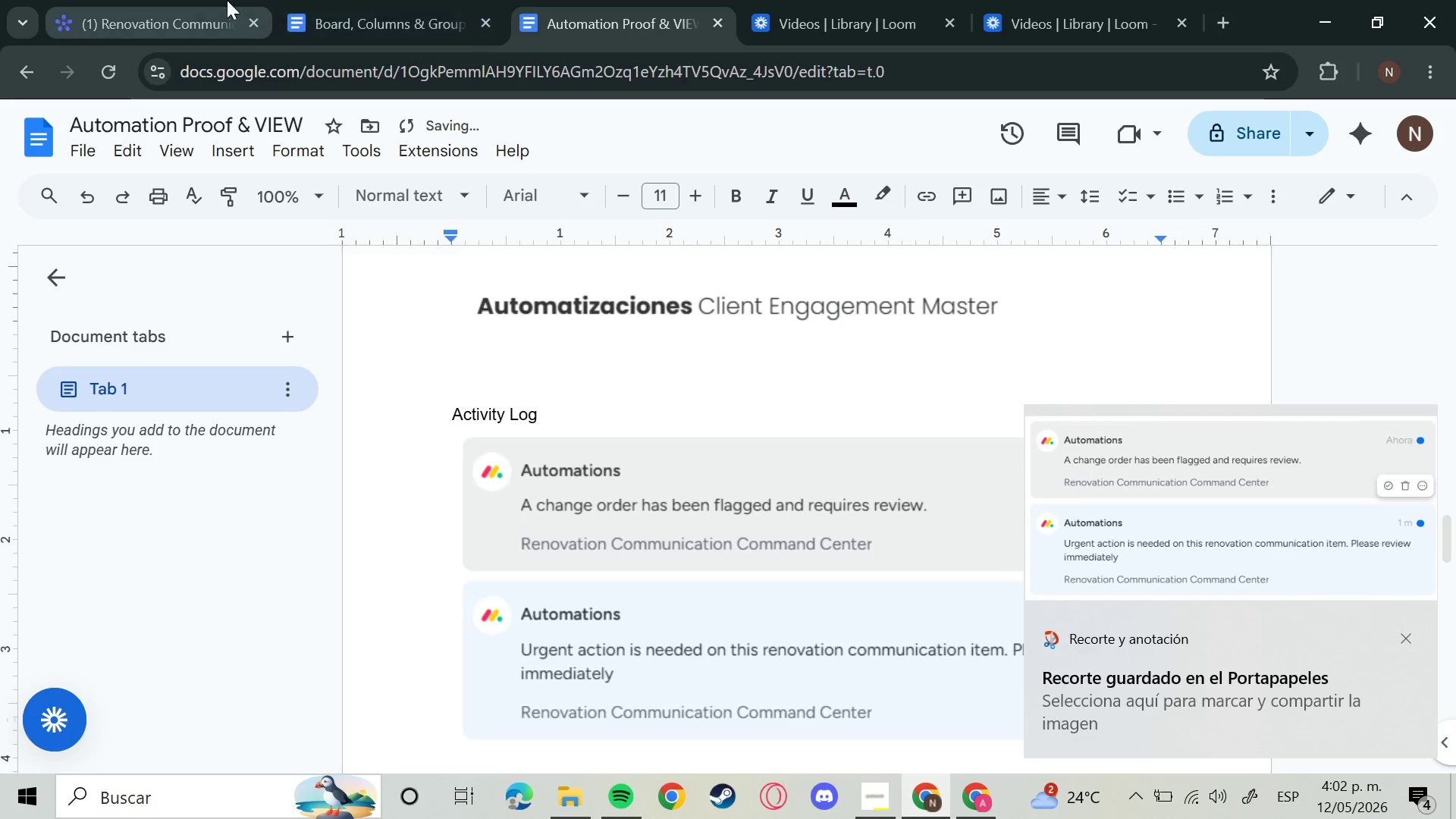 
left_click([154, 0])
 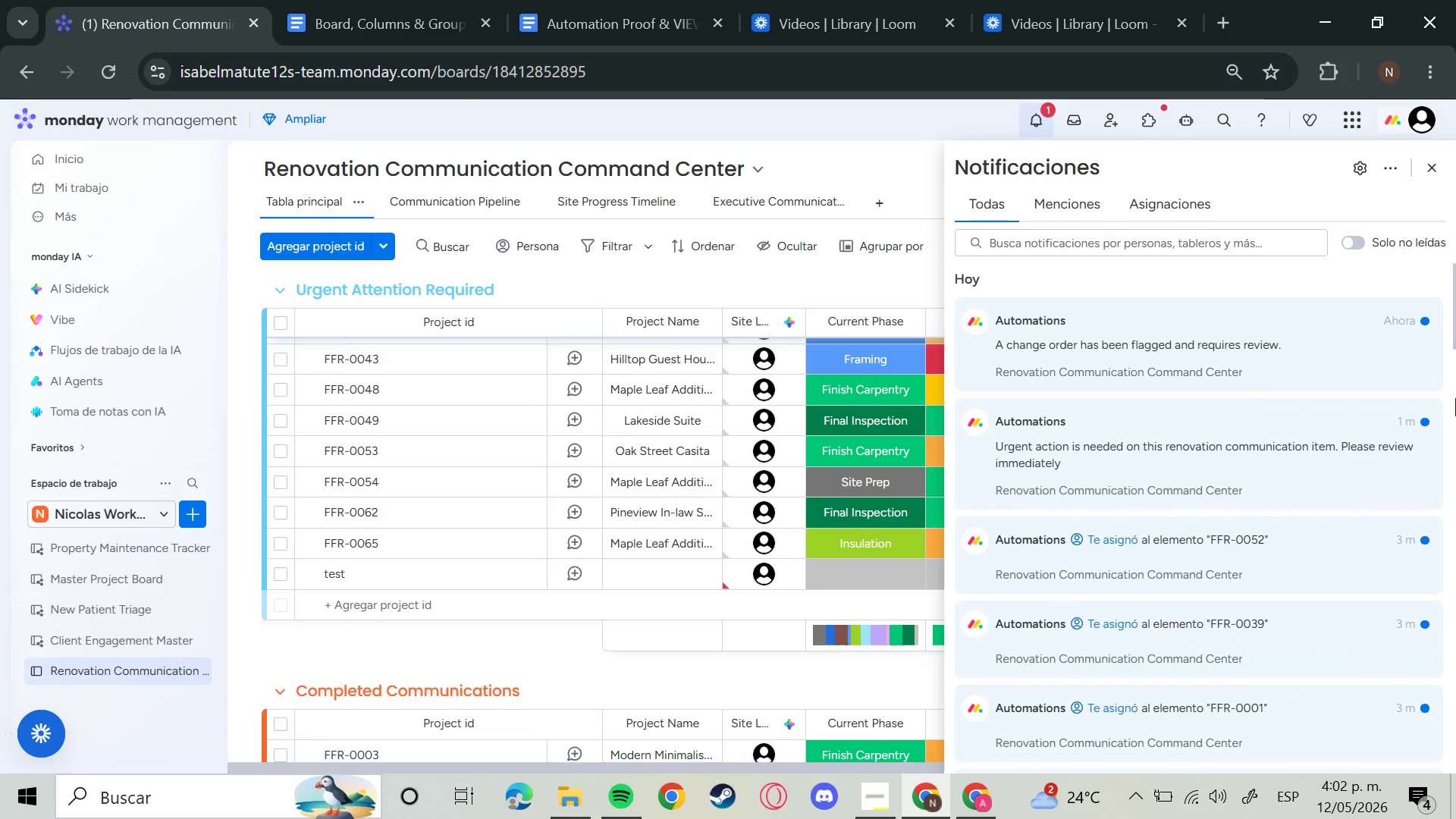 
wait(5.89)
 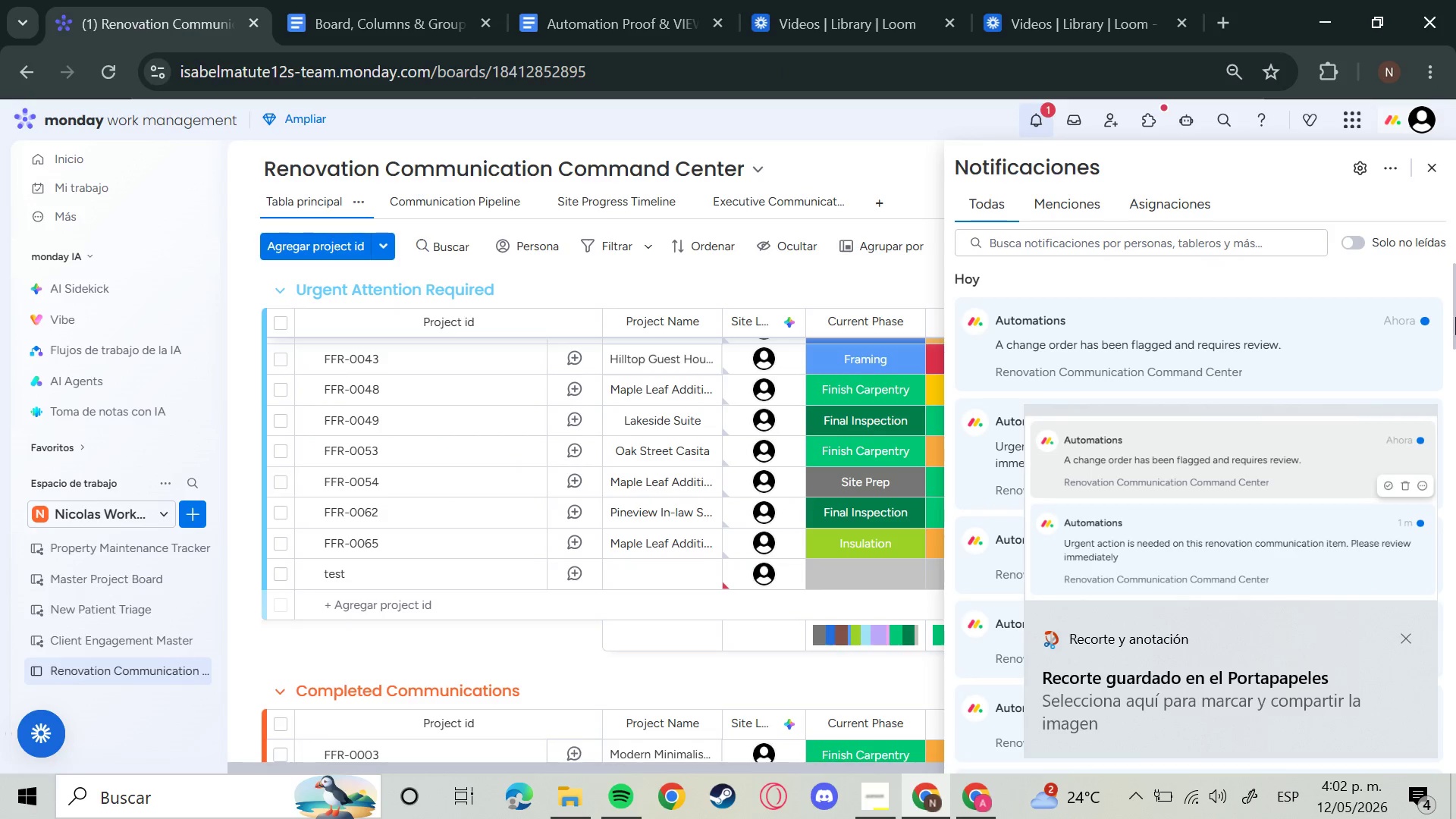 
left_click([1423, 180])
 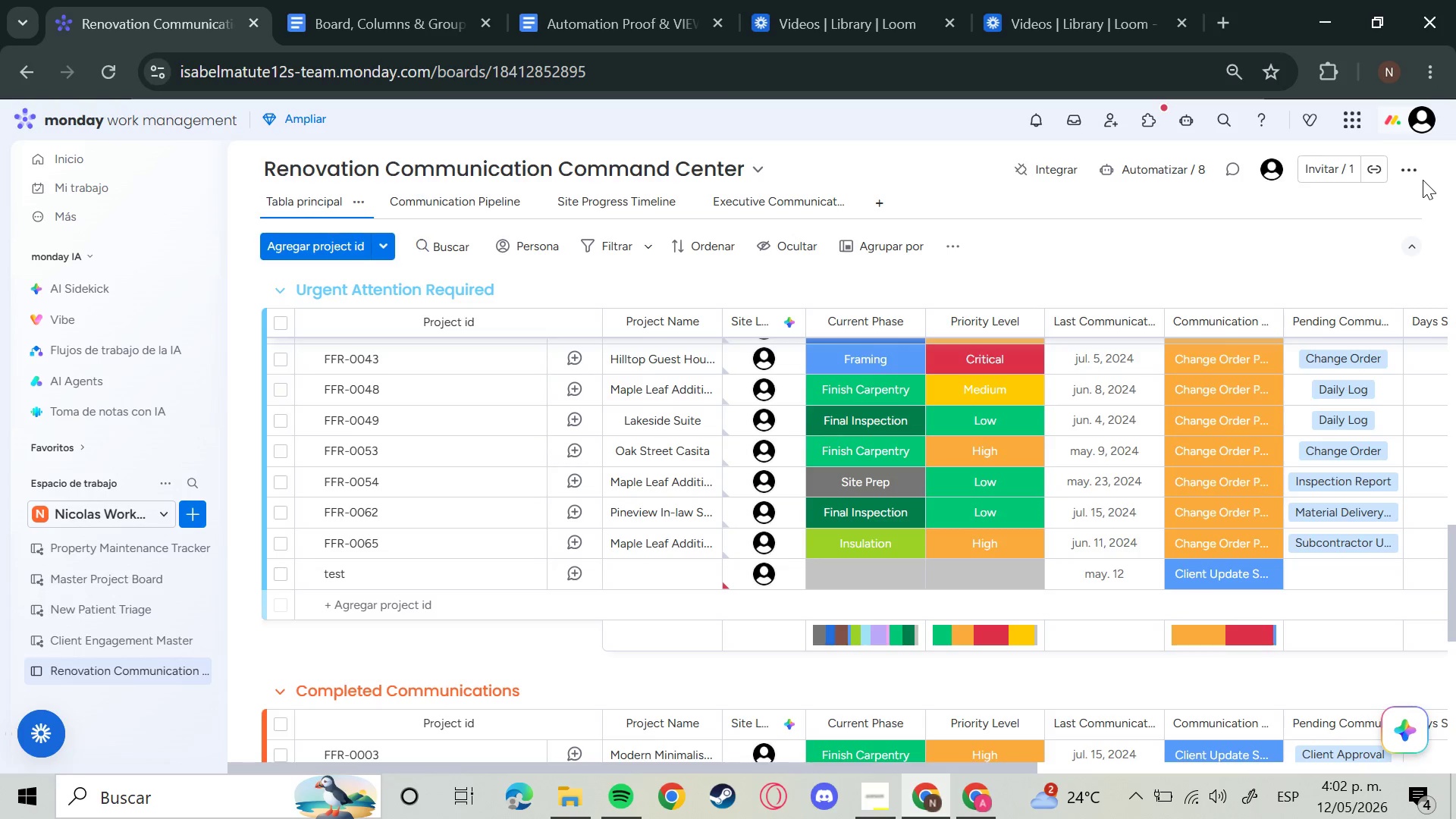 
wait(9.28)
 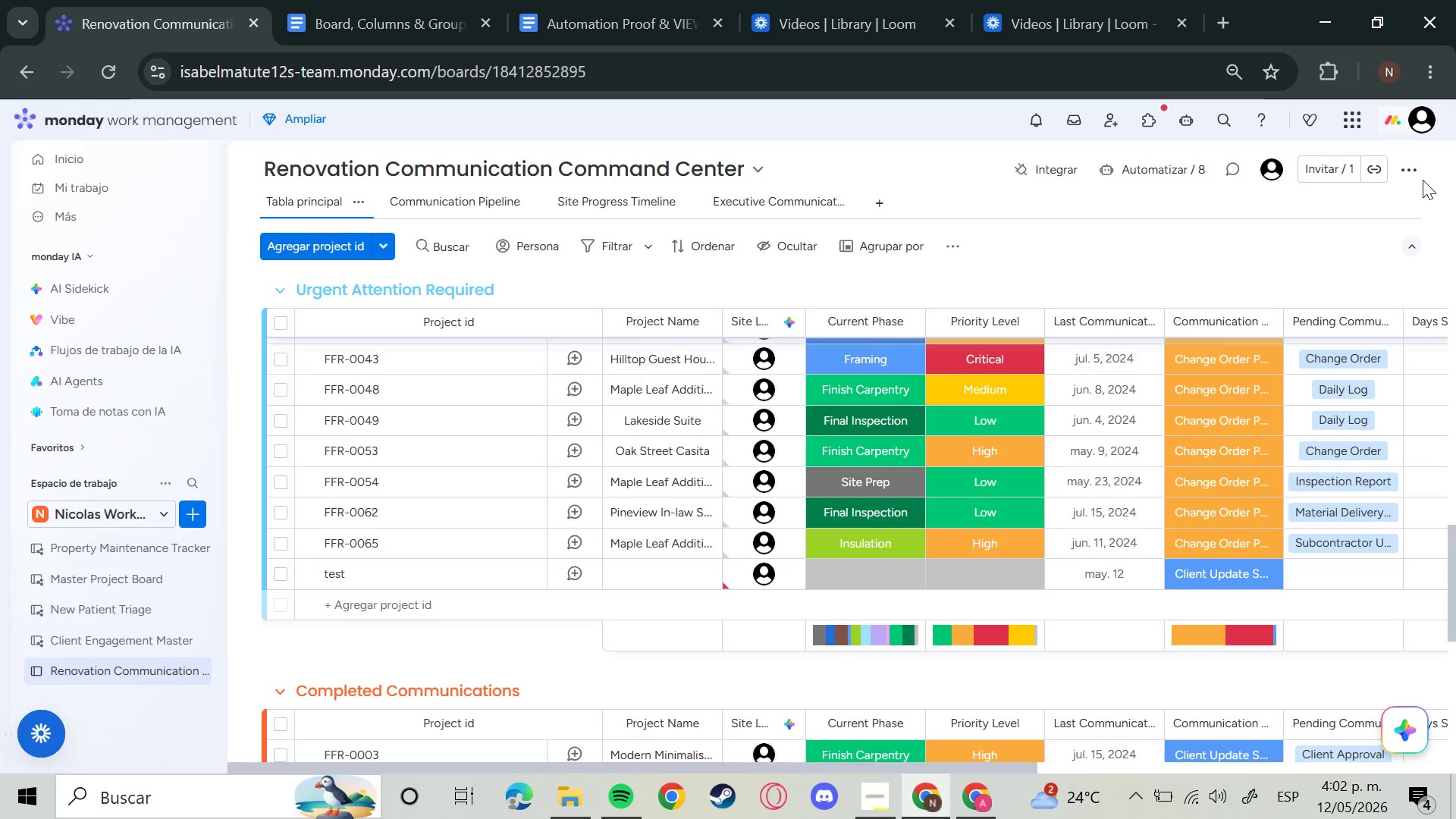 
left_click([240, 573])
 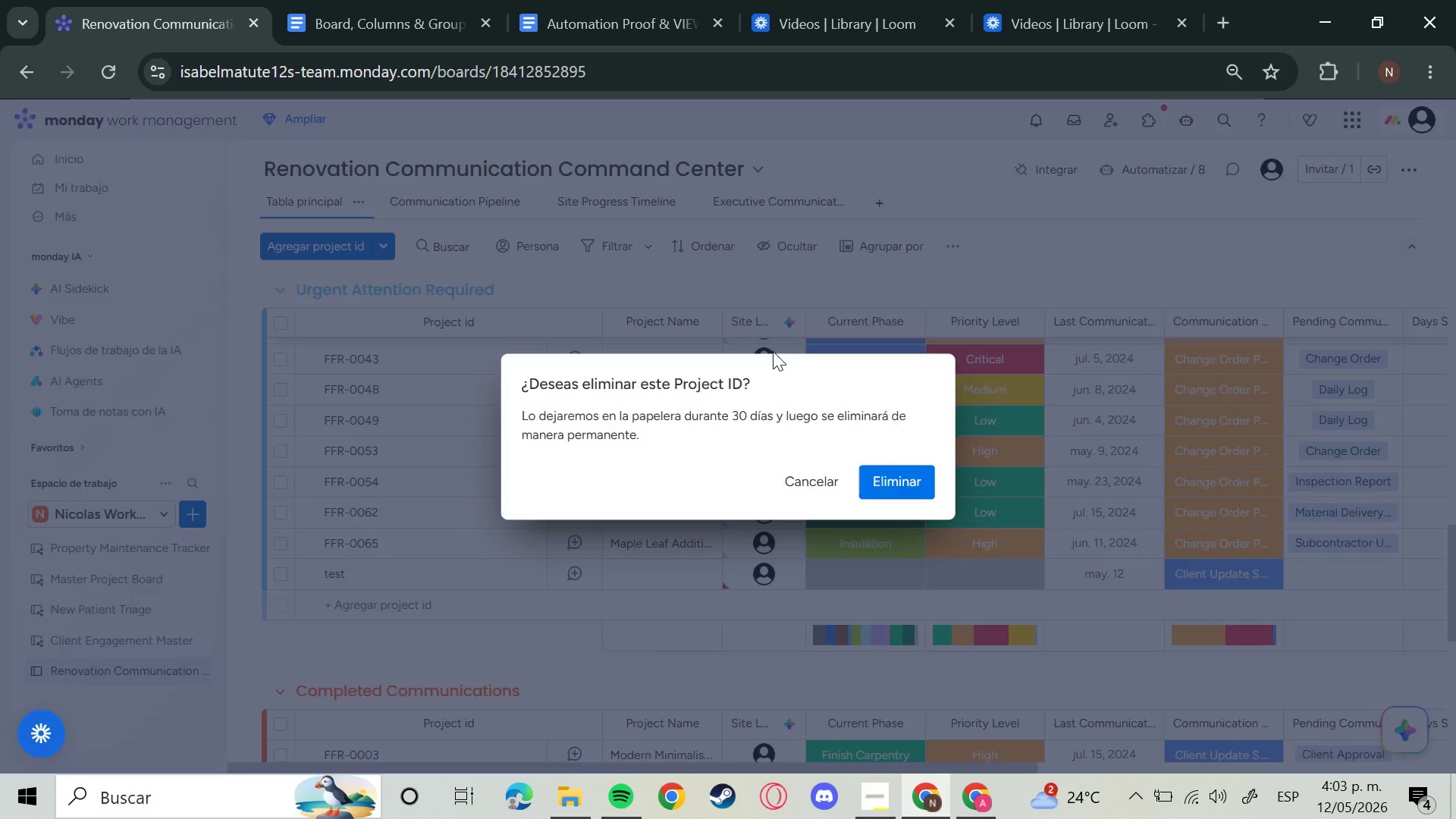 
left_click([890, 472])
 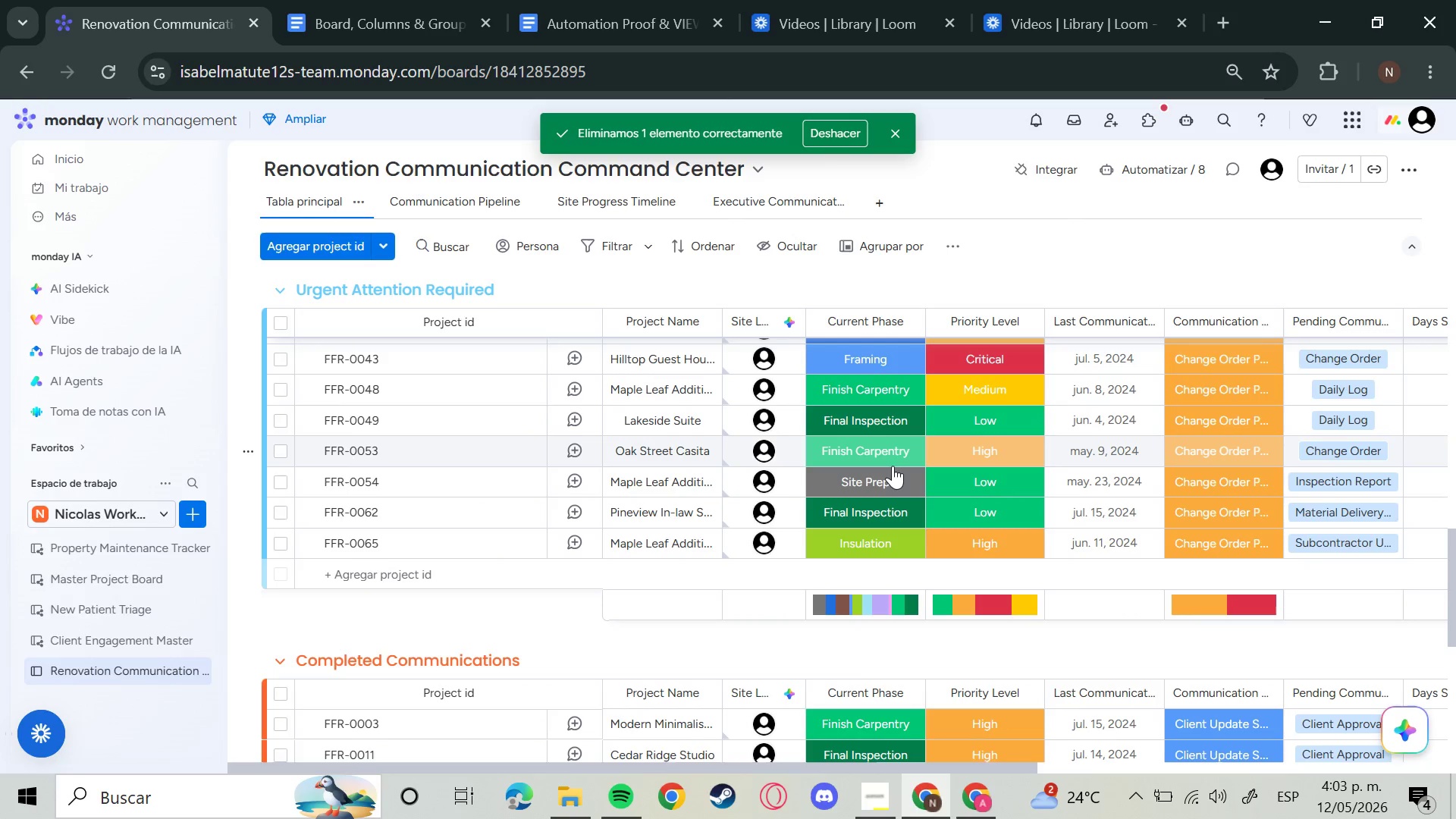 
wait(8.89)
 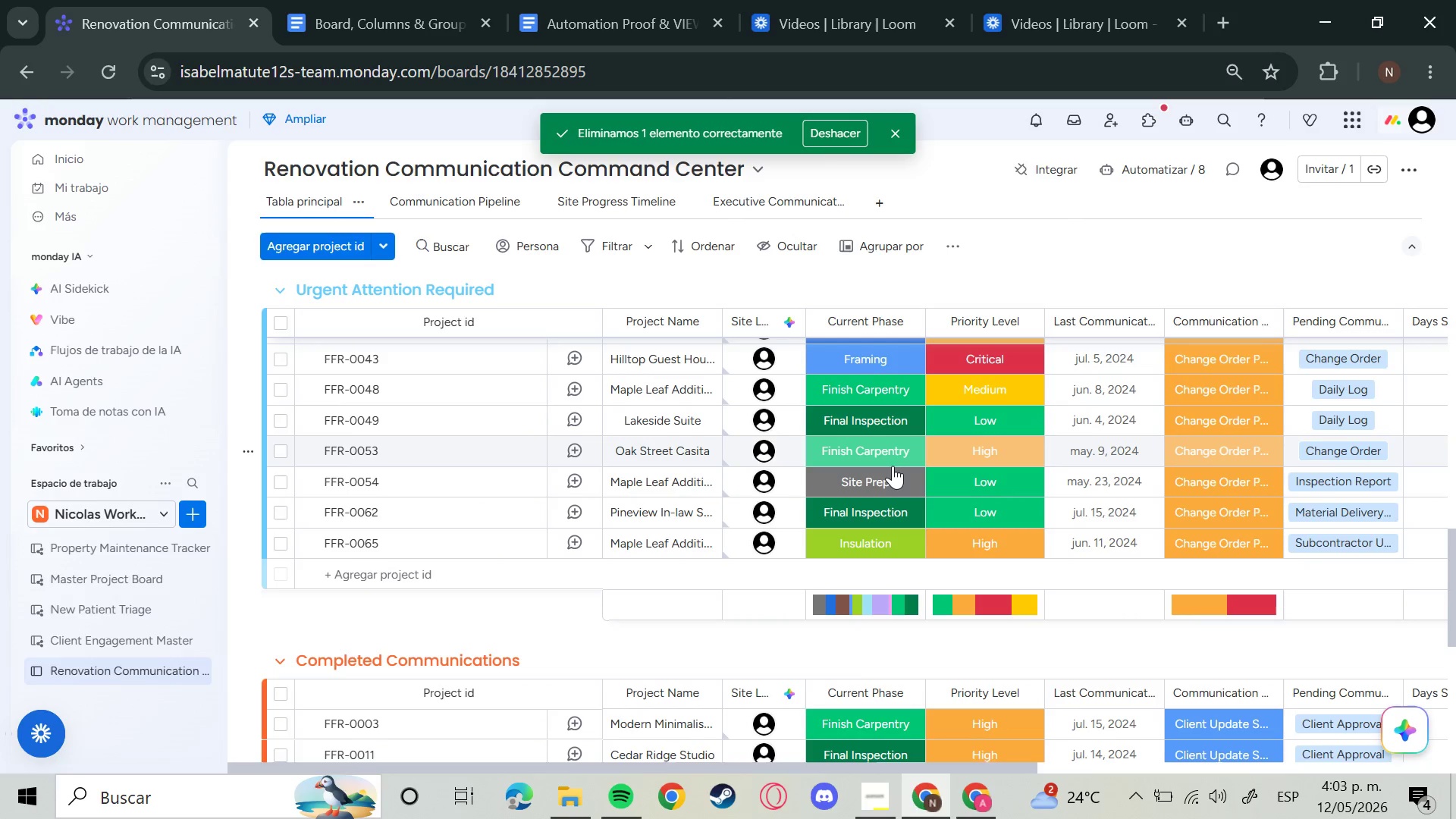 
left_click([883, 795])